 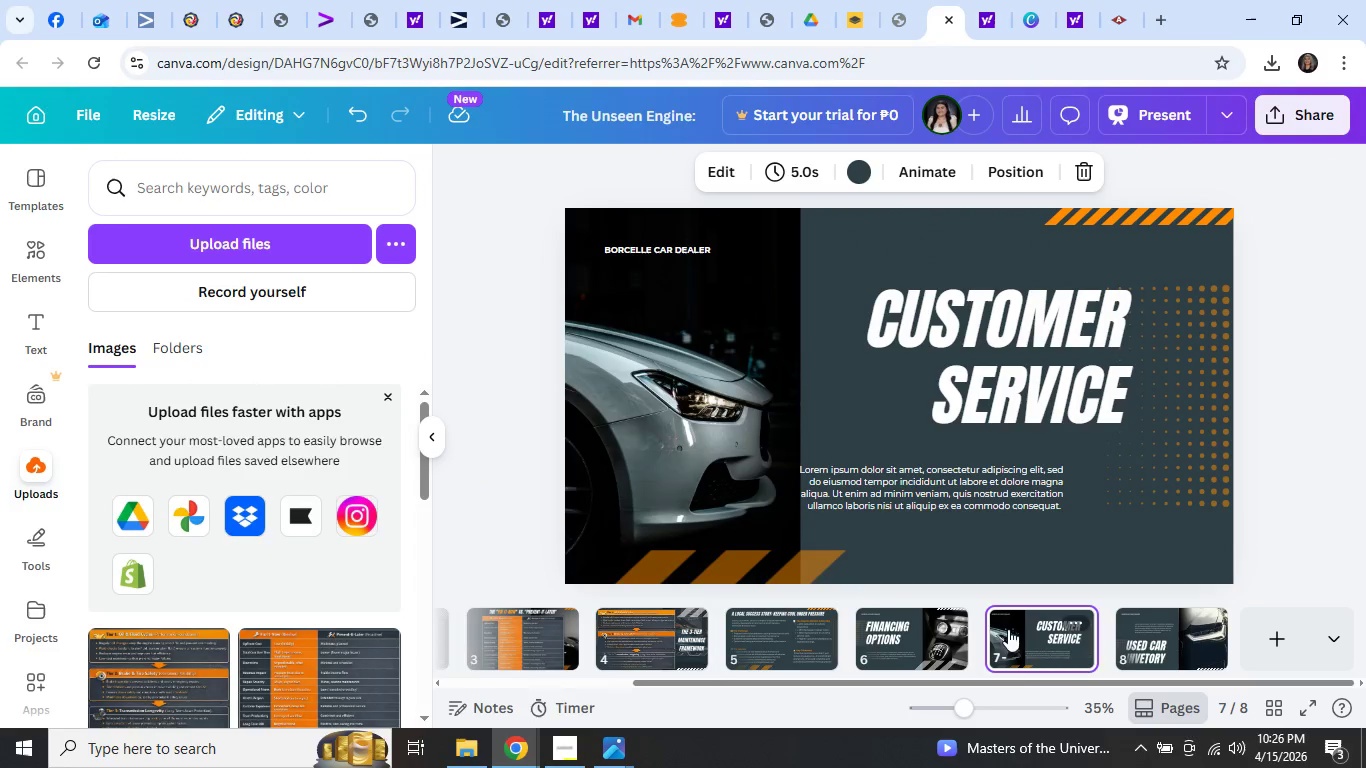 
left_click([914, 646])
 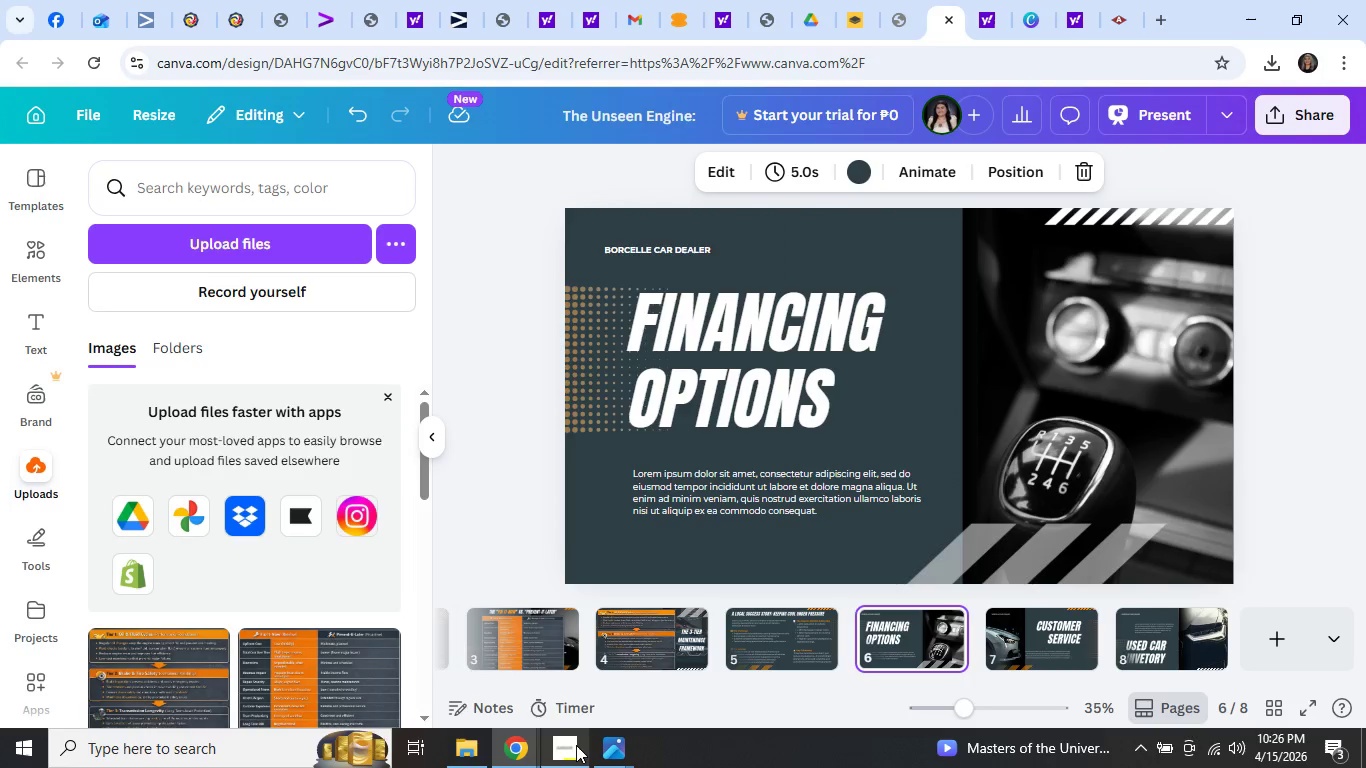 
mouse_move([630, 720])
 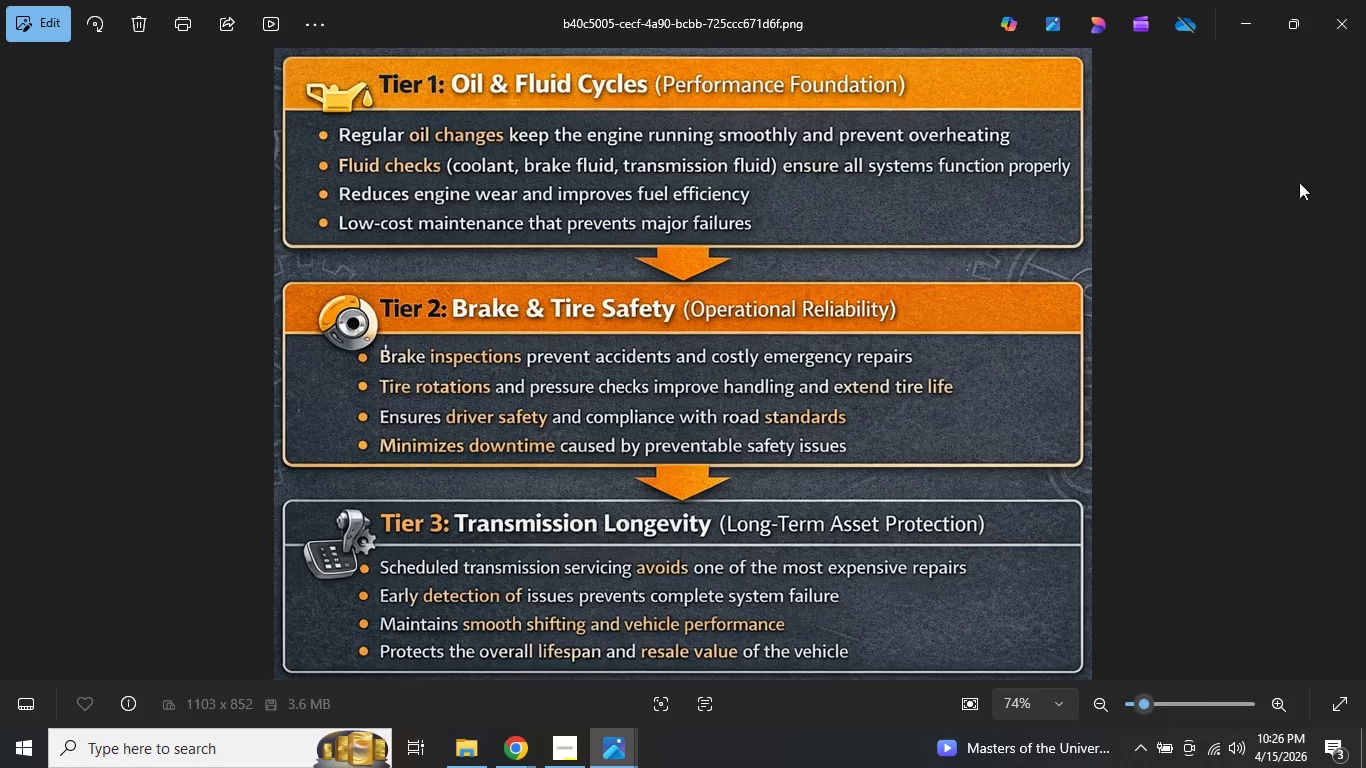 
left_click([1365, 8])
 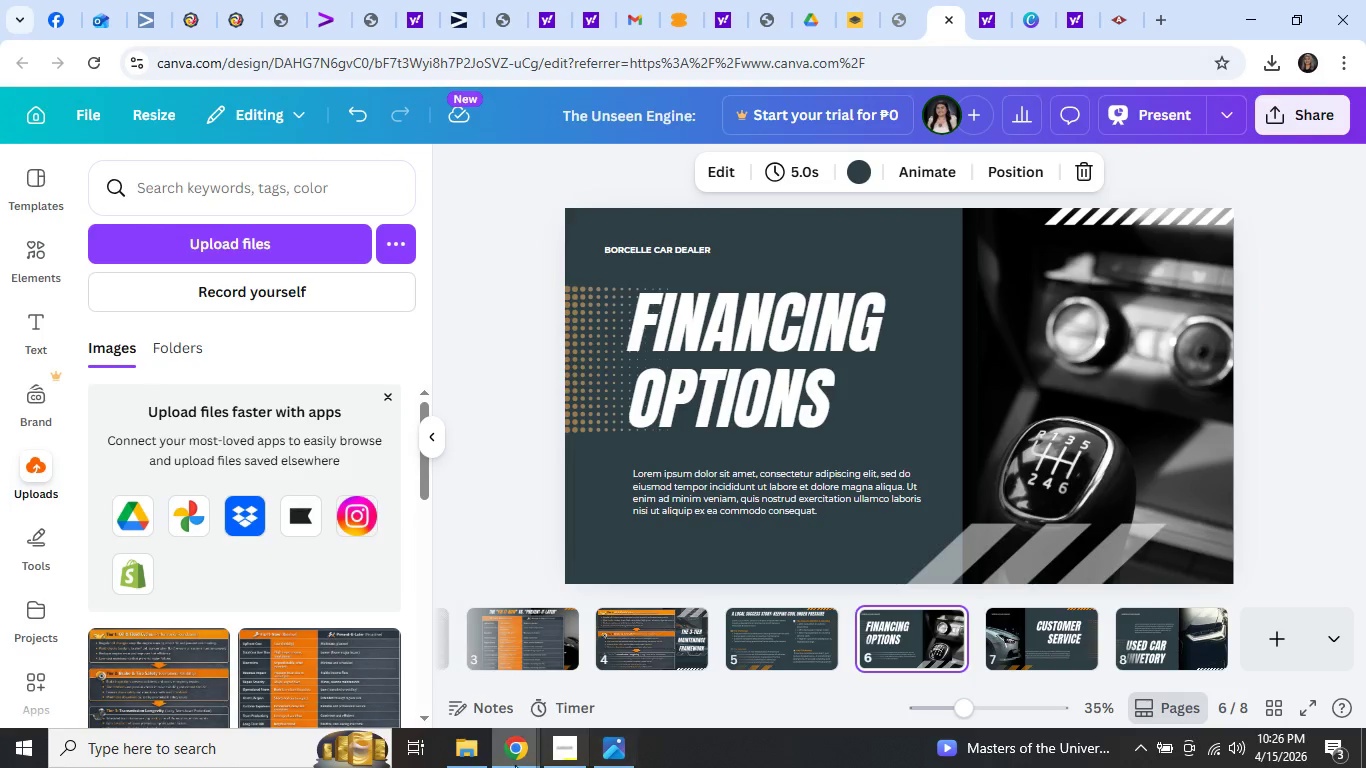 
left_click([512, 765])
 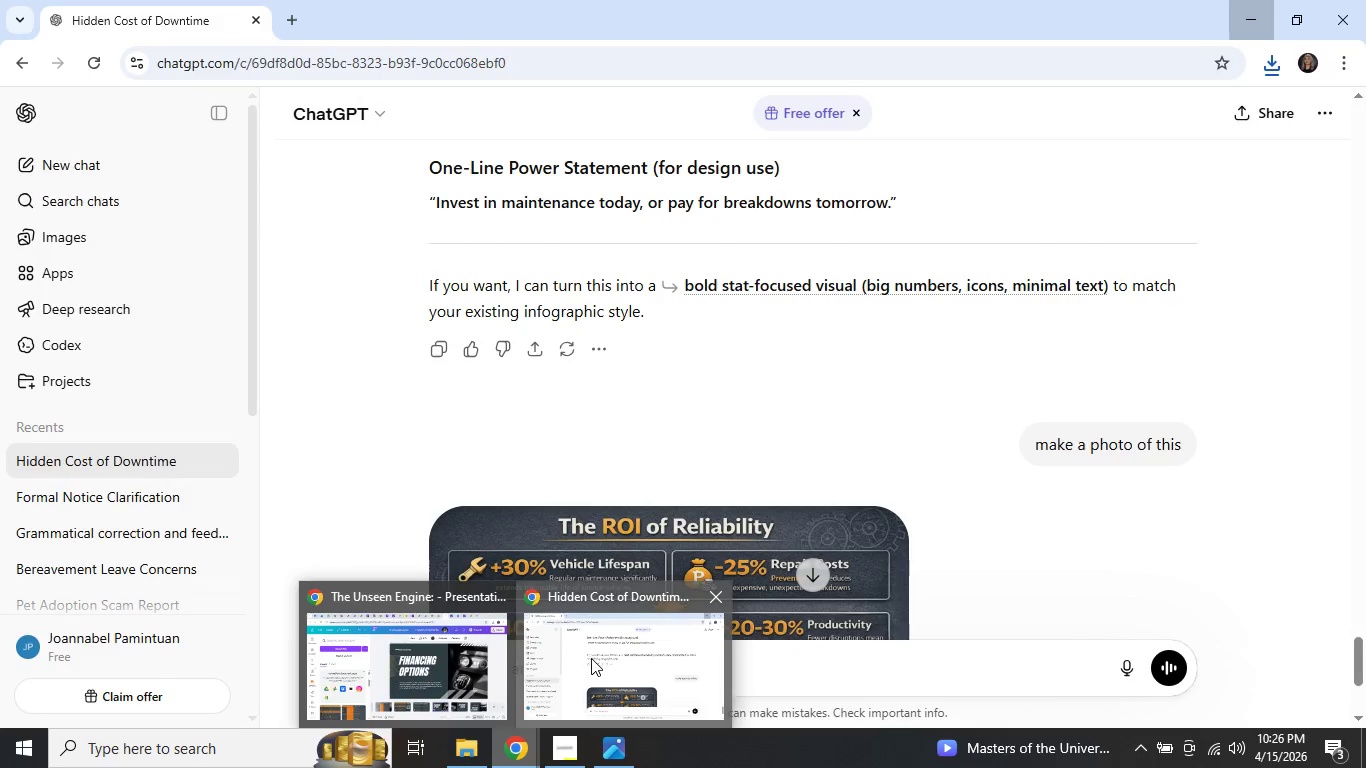 
scroll: coordinate [697, 478], scroll_direction: down, amount: 5.0
 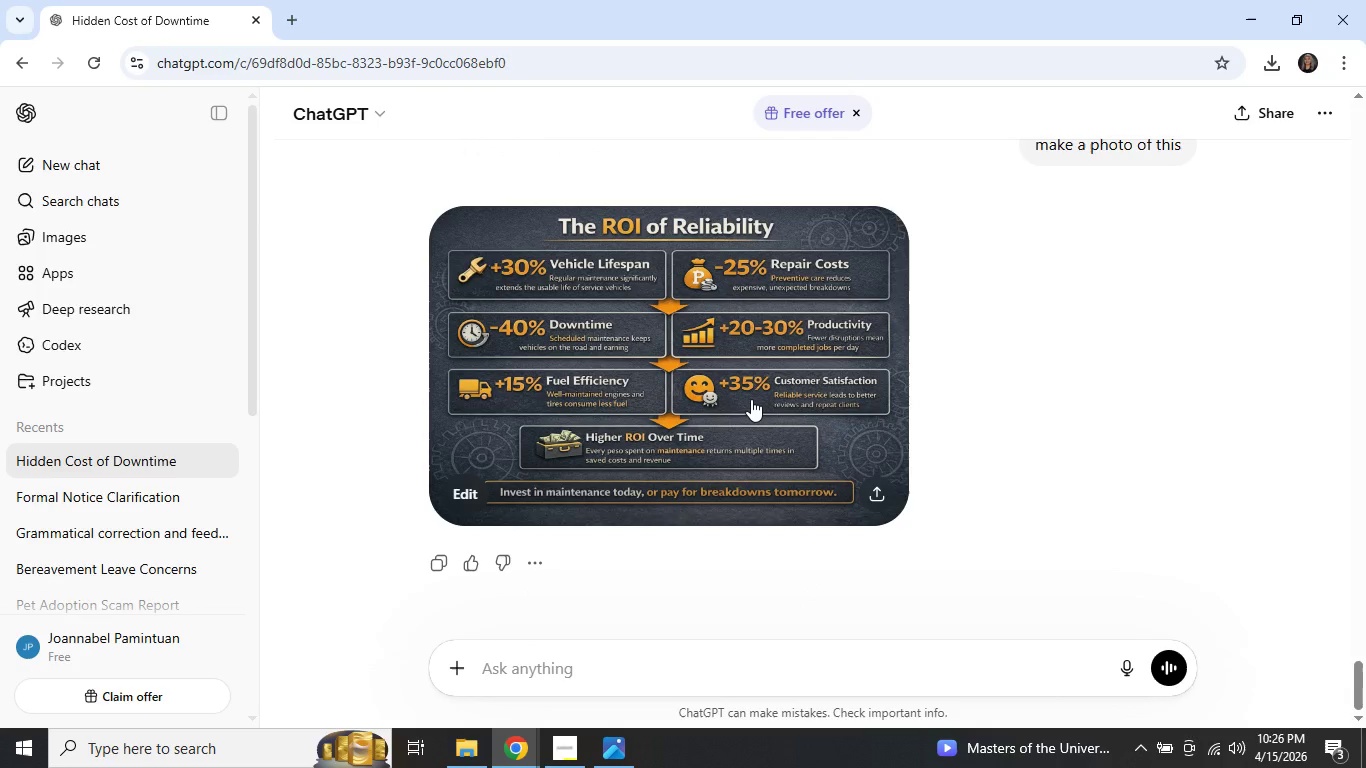 
right_click([751, 399])
 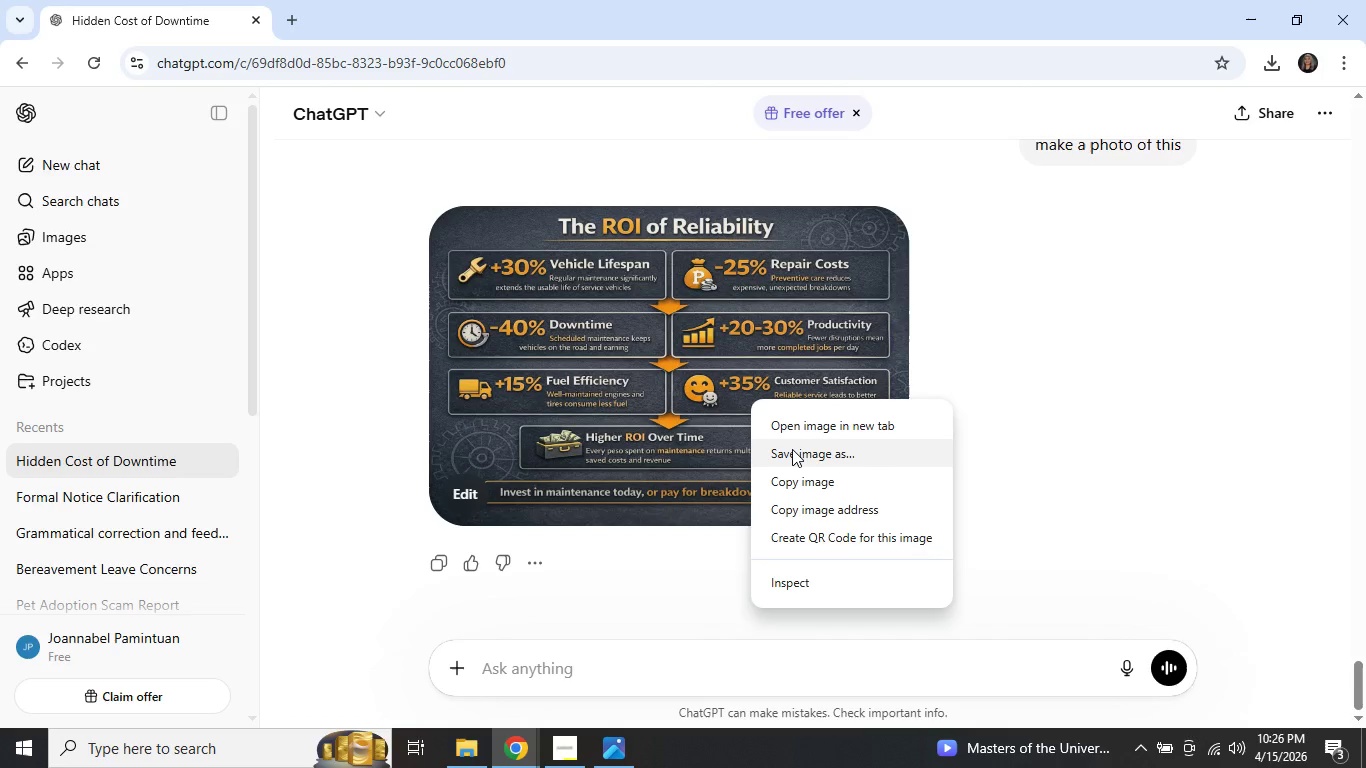 
left_click([792, 449])
 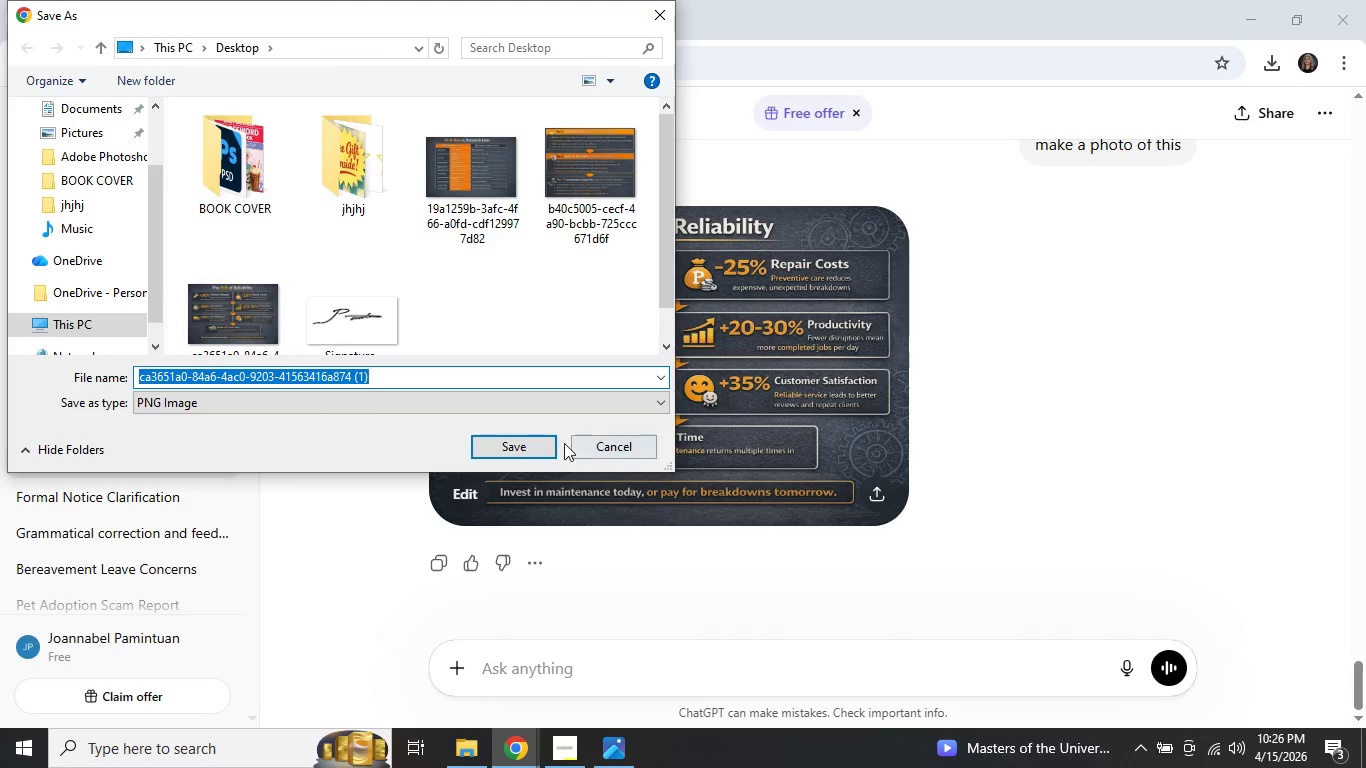 
left_click([535, 447])
 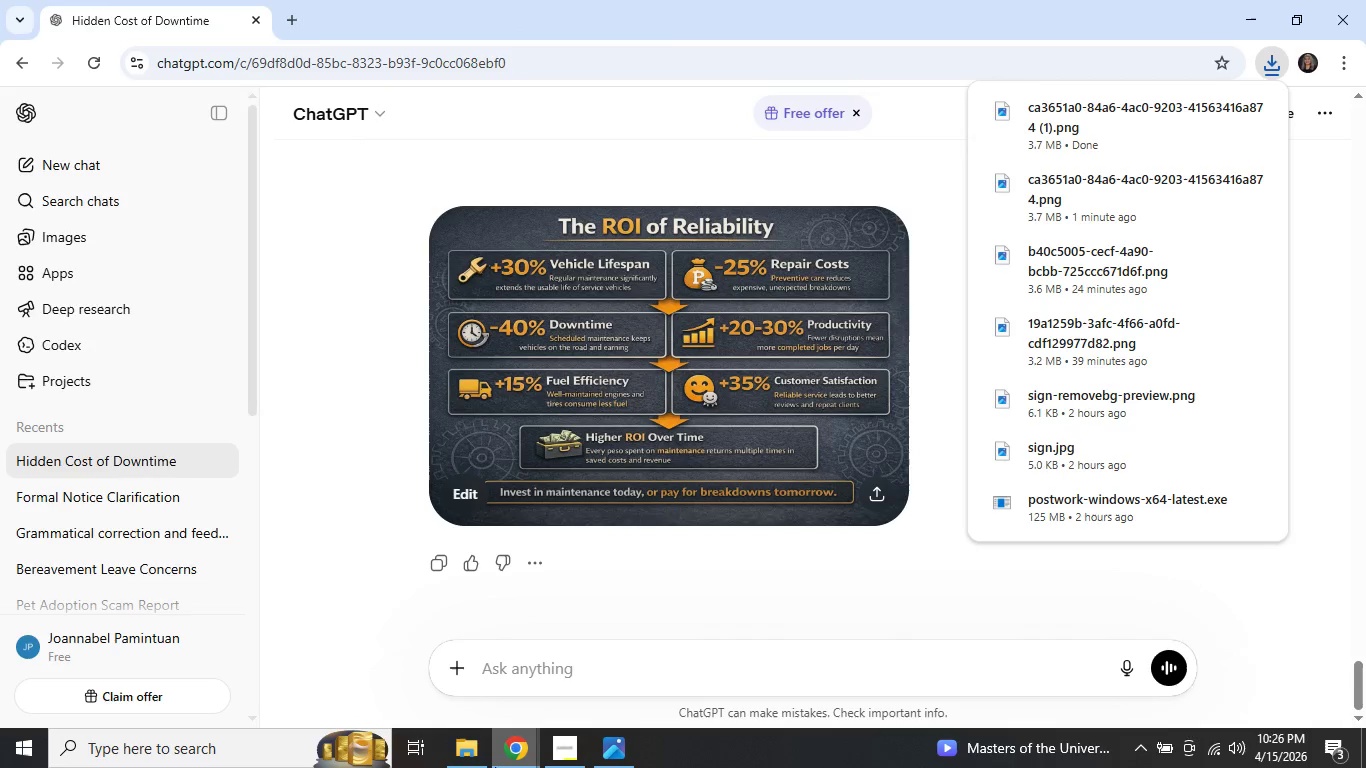 
left_click([510, 753])
 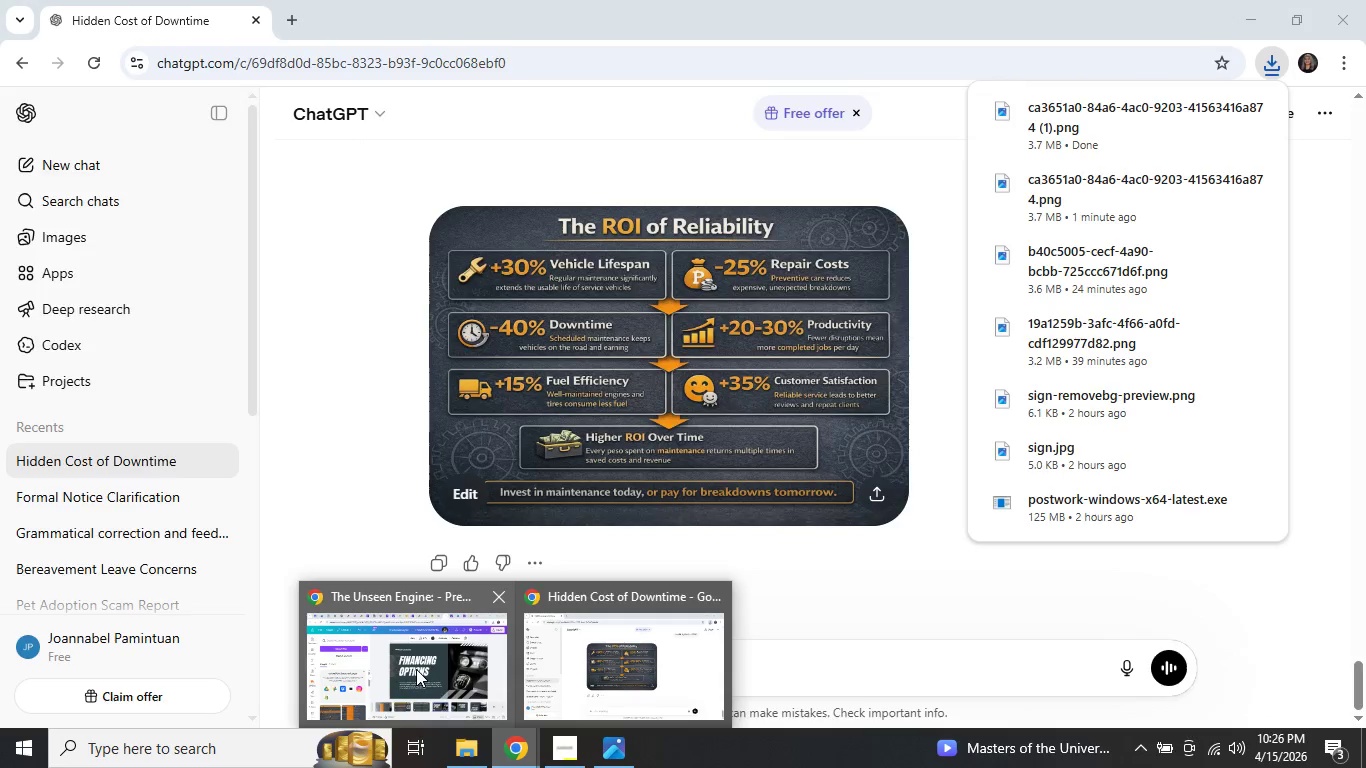 
left_click([416, 669])
 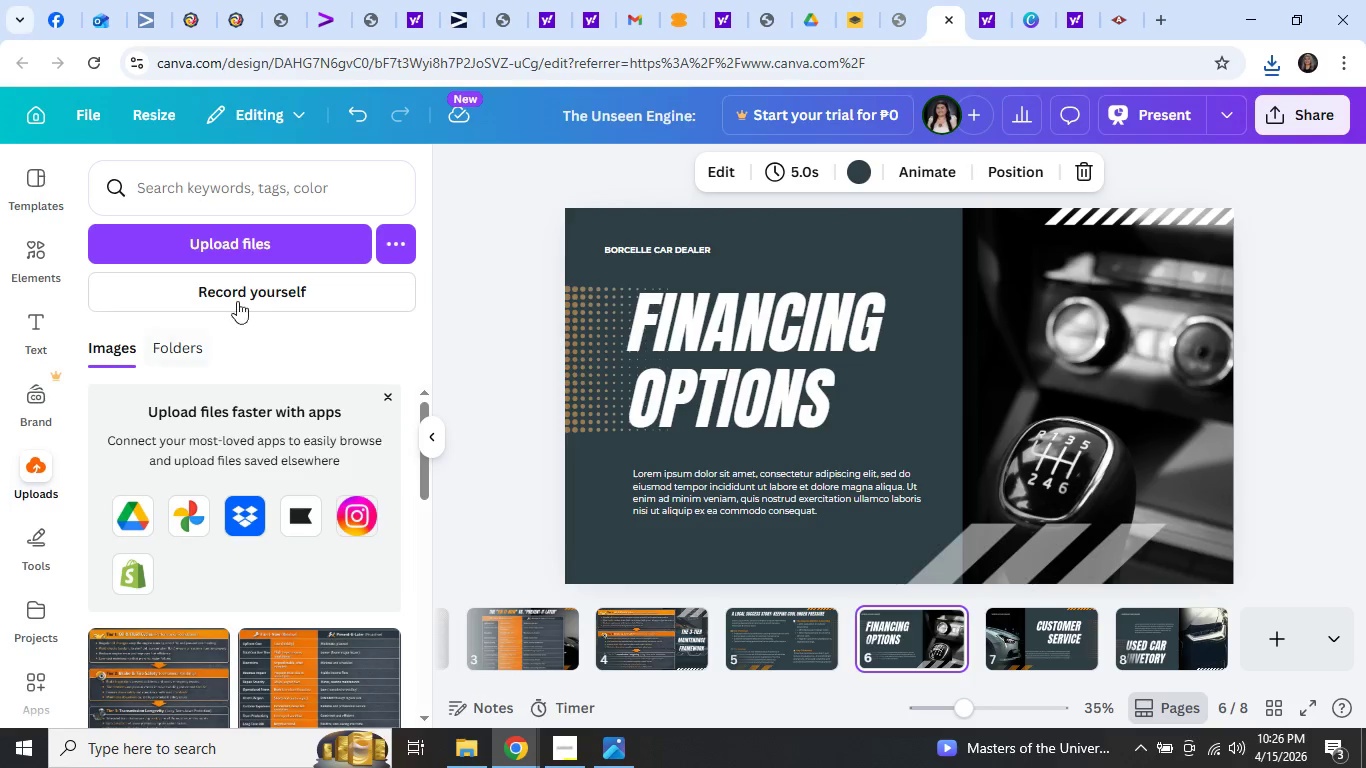 
left_click([274, 236])
 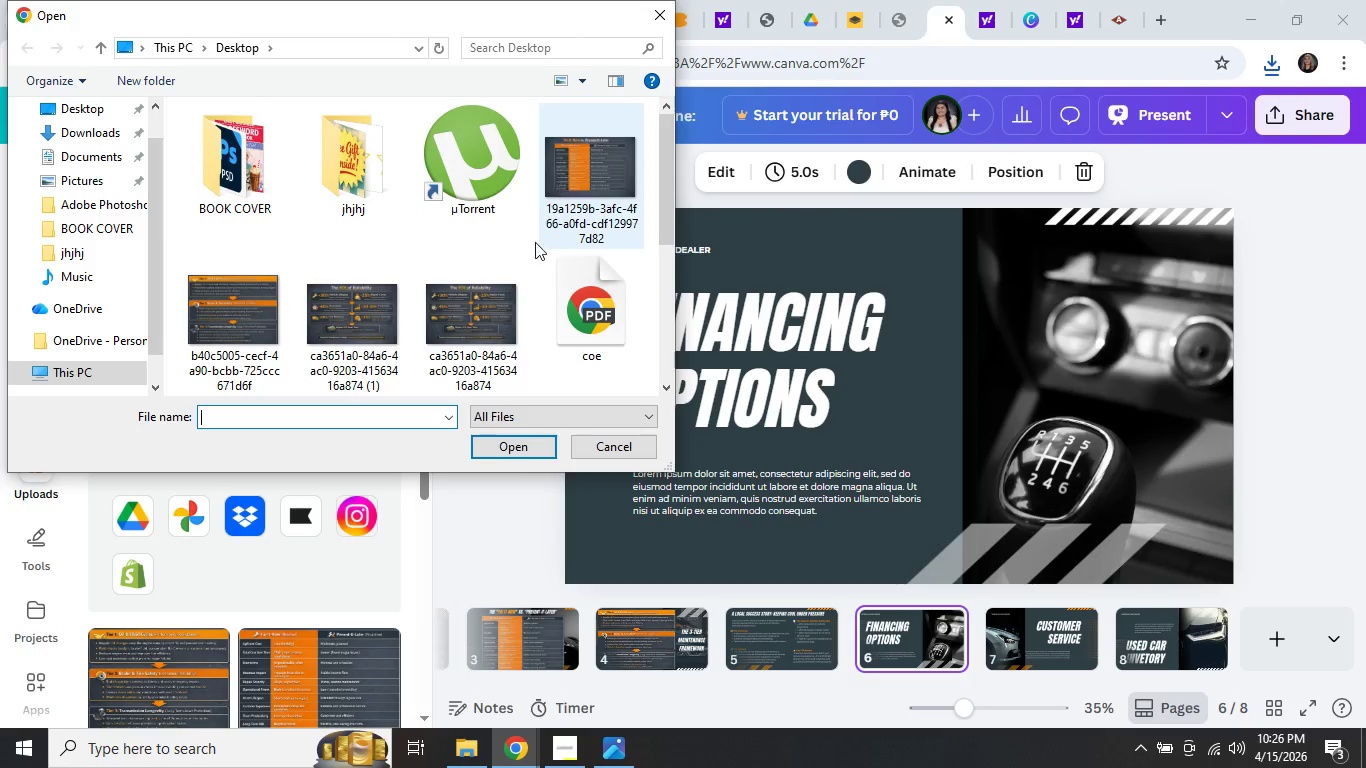 
left_click([495, 297])
 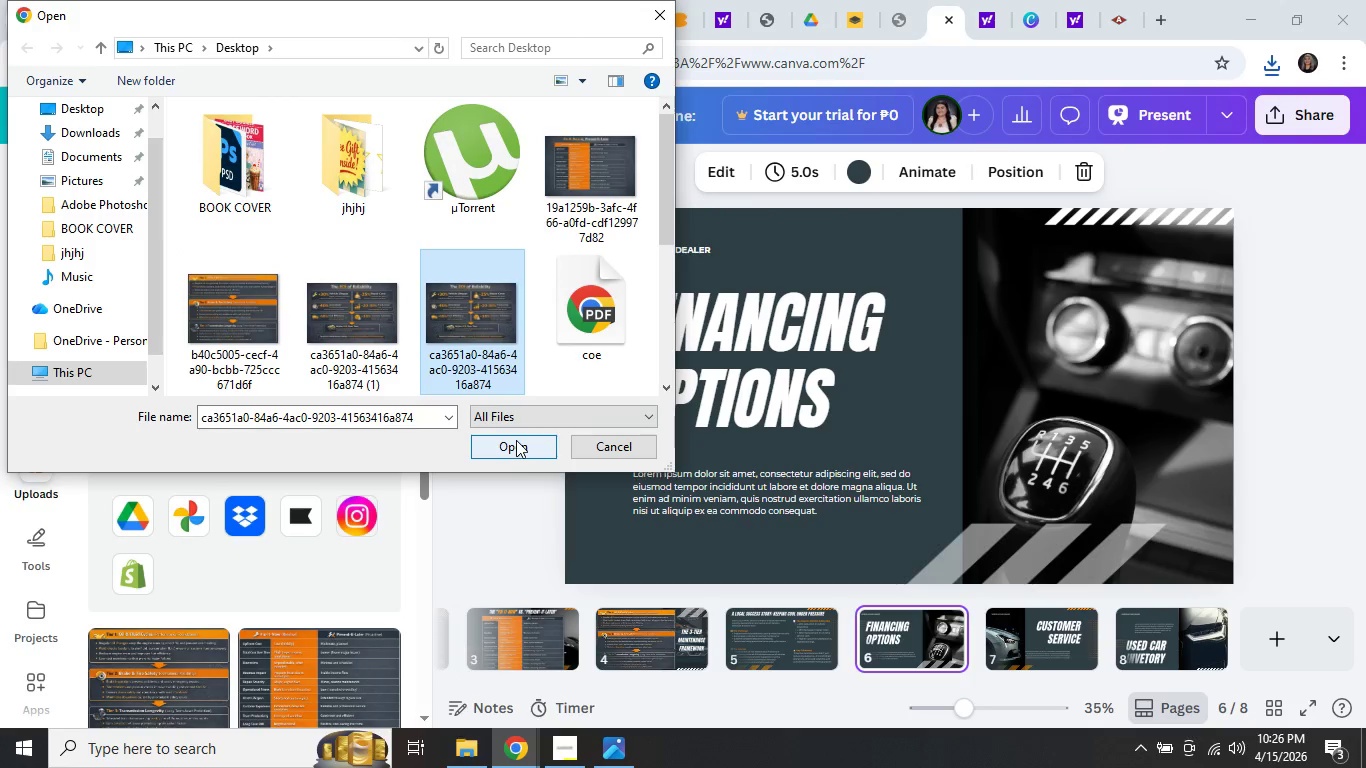 
left_click([516, 440])
 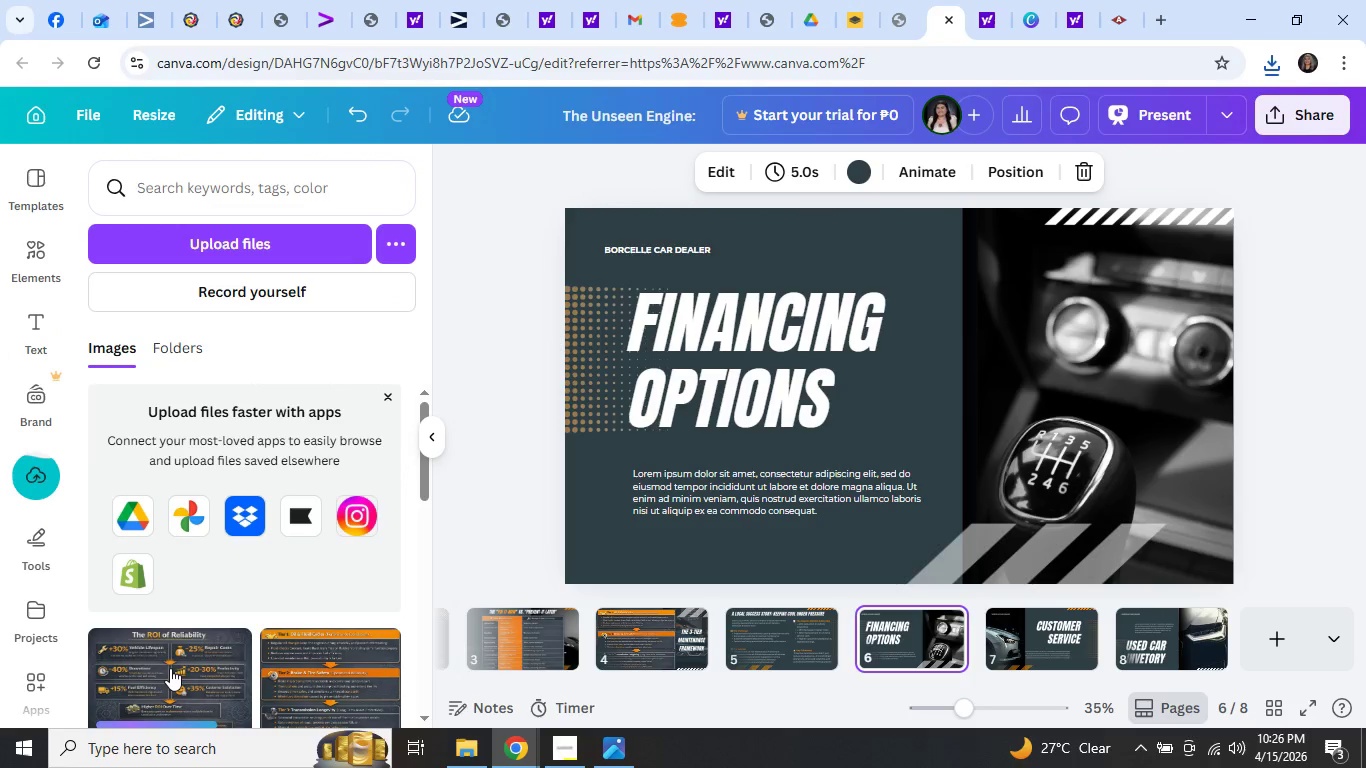 
wait(6.09)
 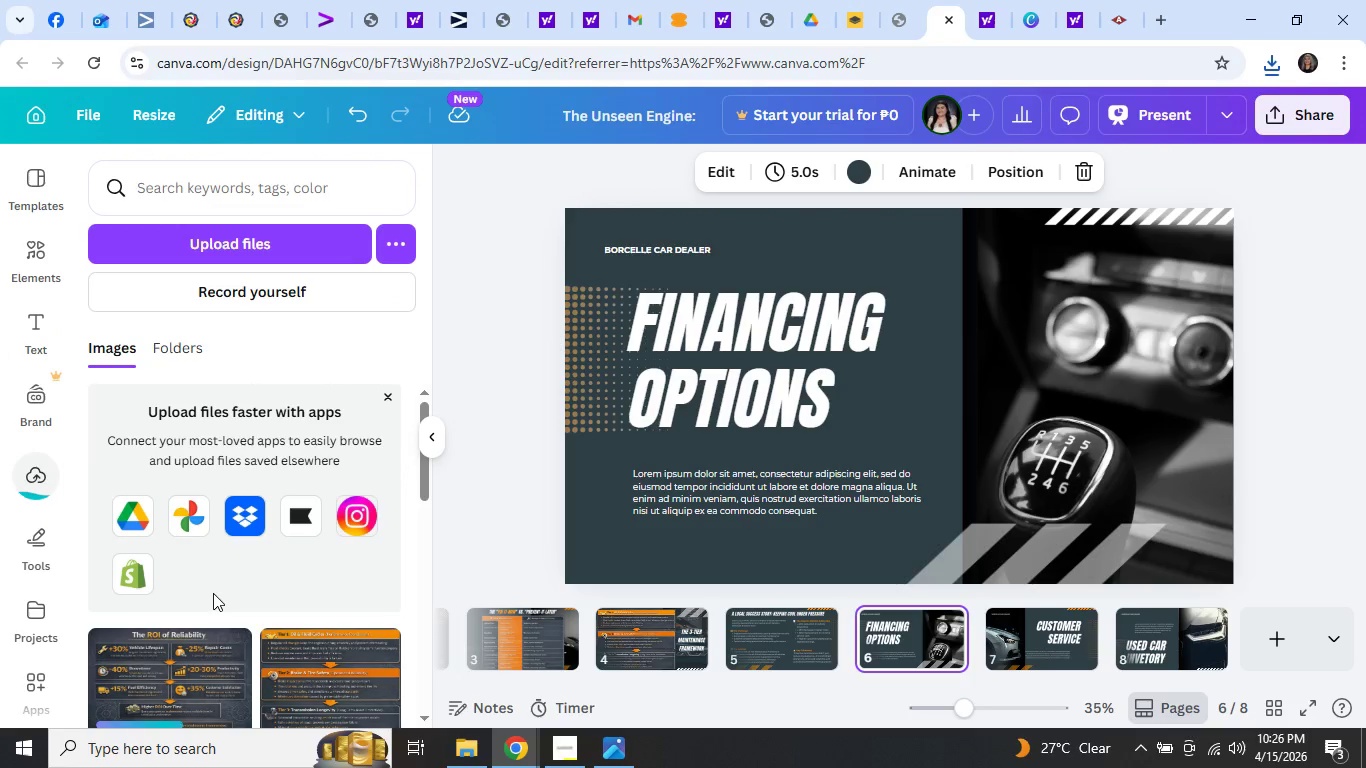 
left_click([171, 667])
 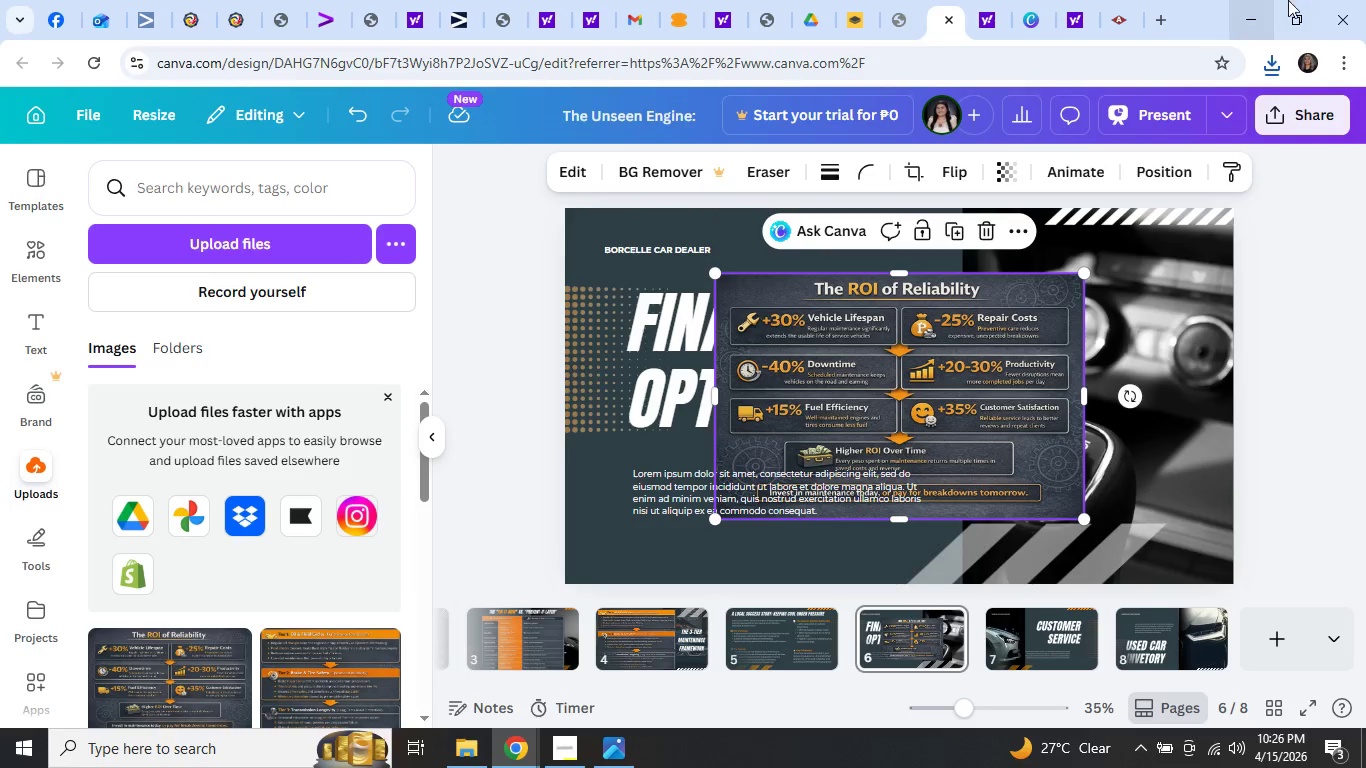 
left_click([1301, 0])